 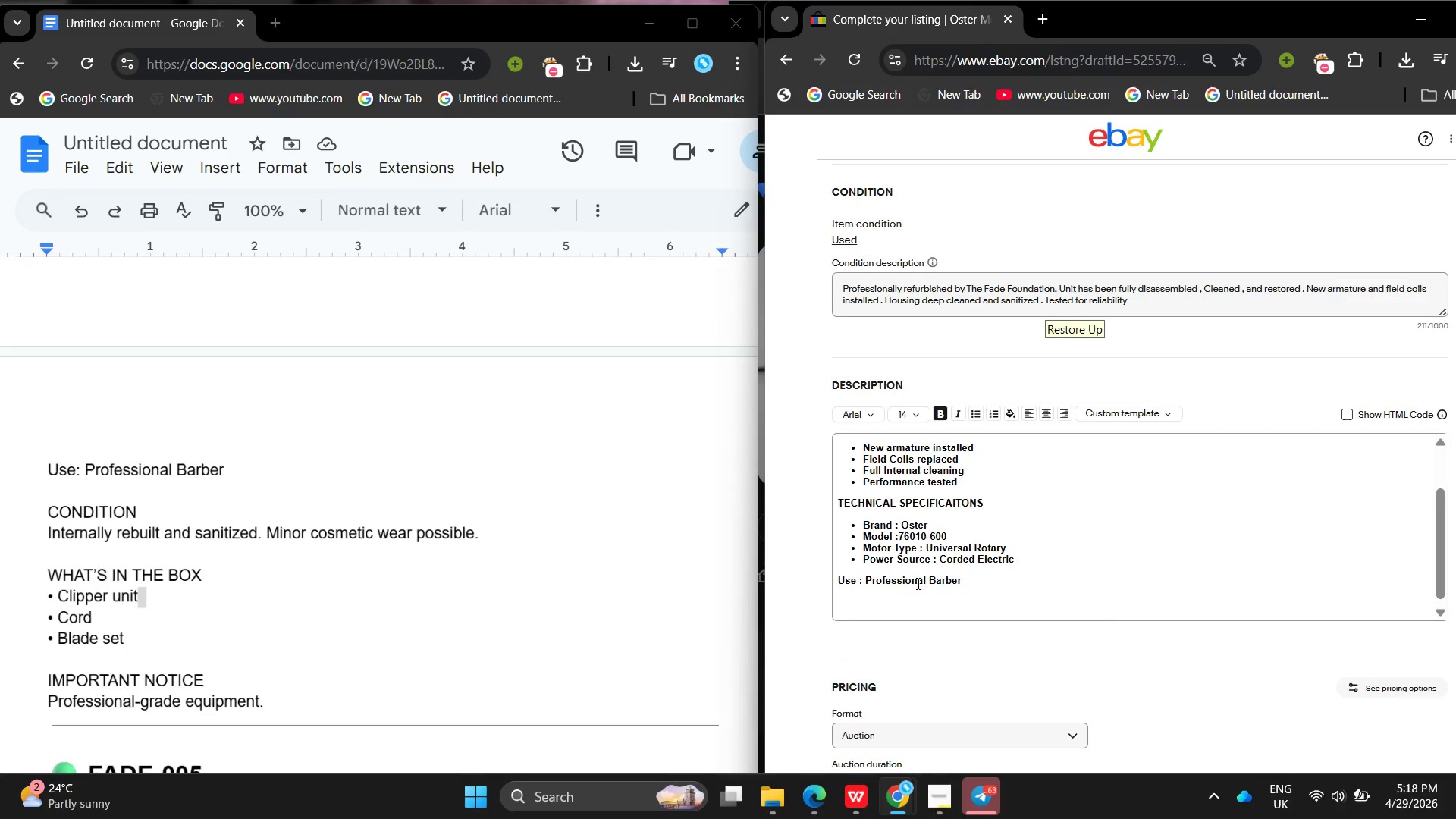 
type(C)
key(Backspace)
type(CONDITION )
 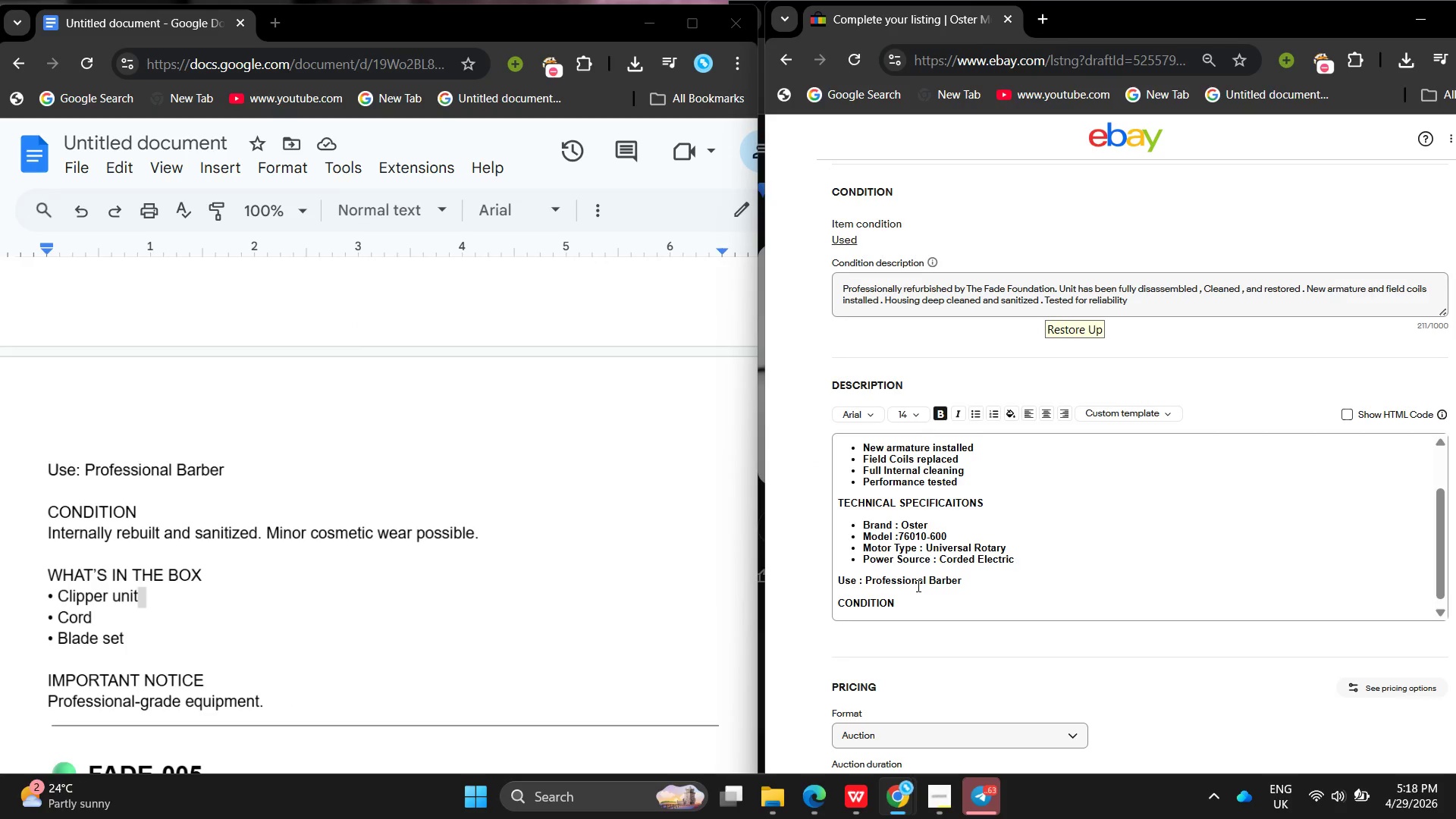 
key(Enter)
 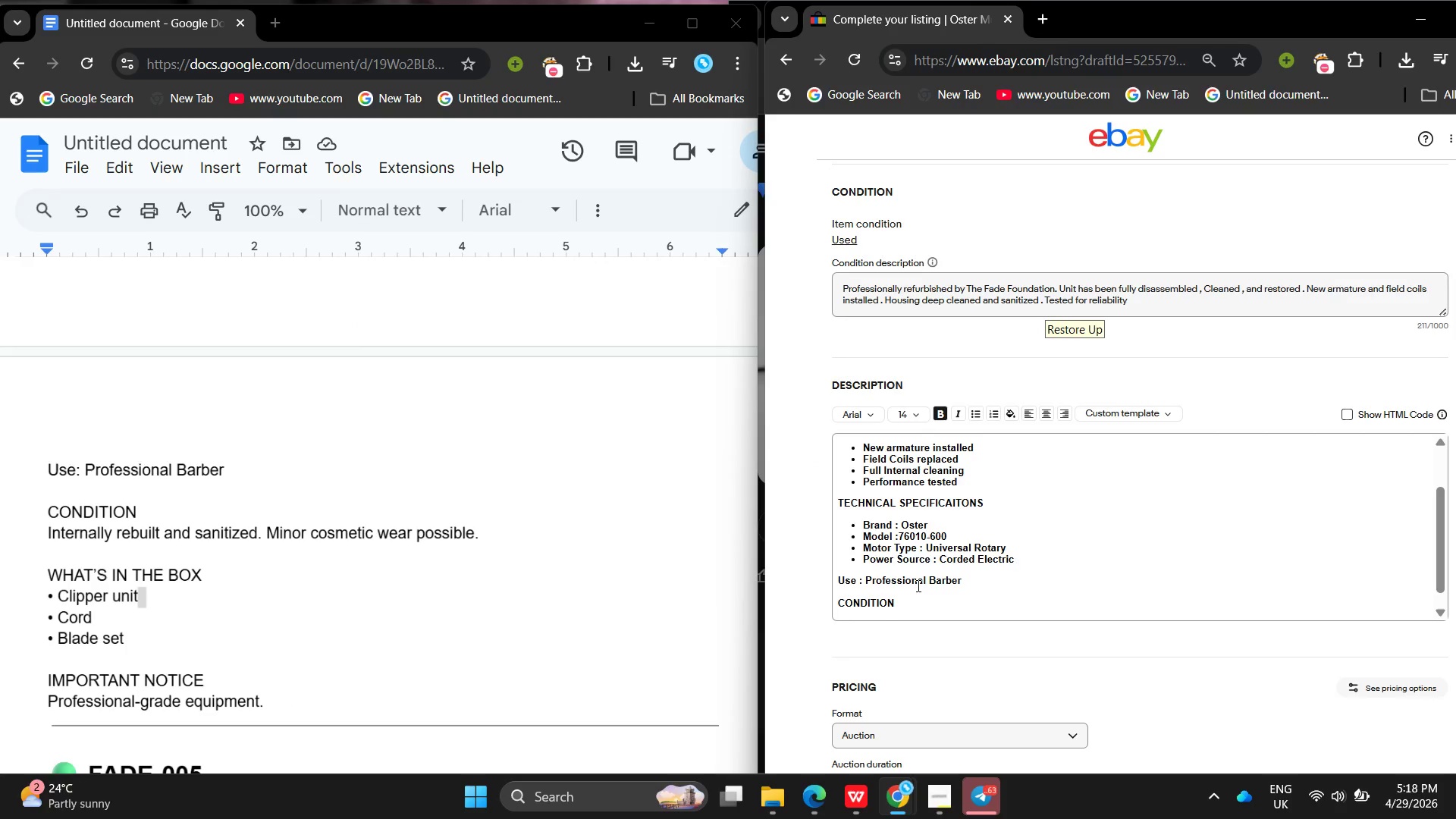 
key(Shift+ShiftLeft)
 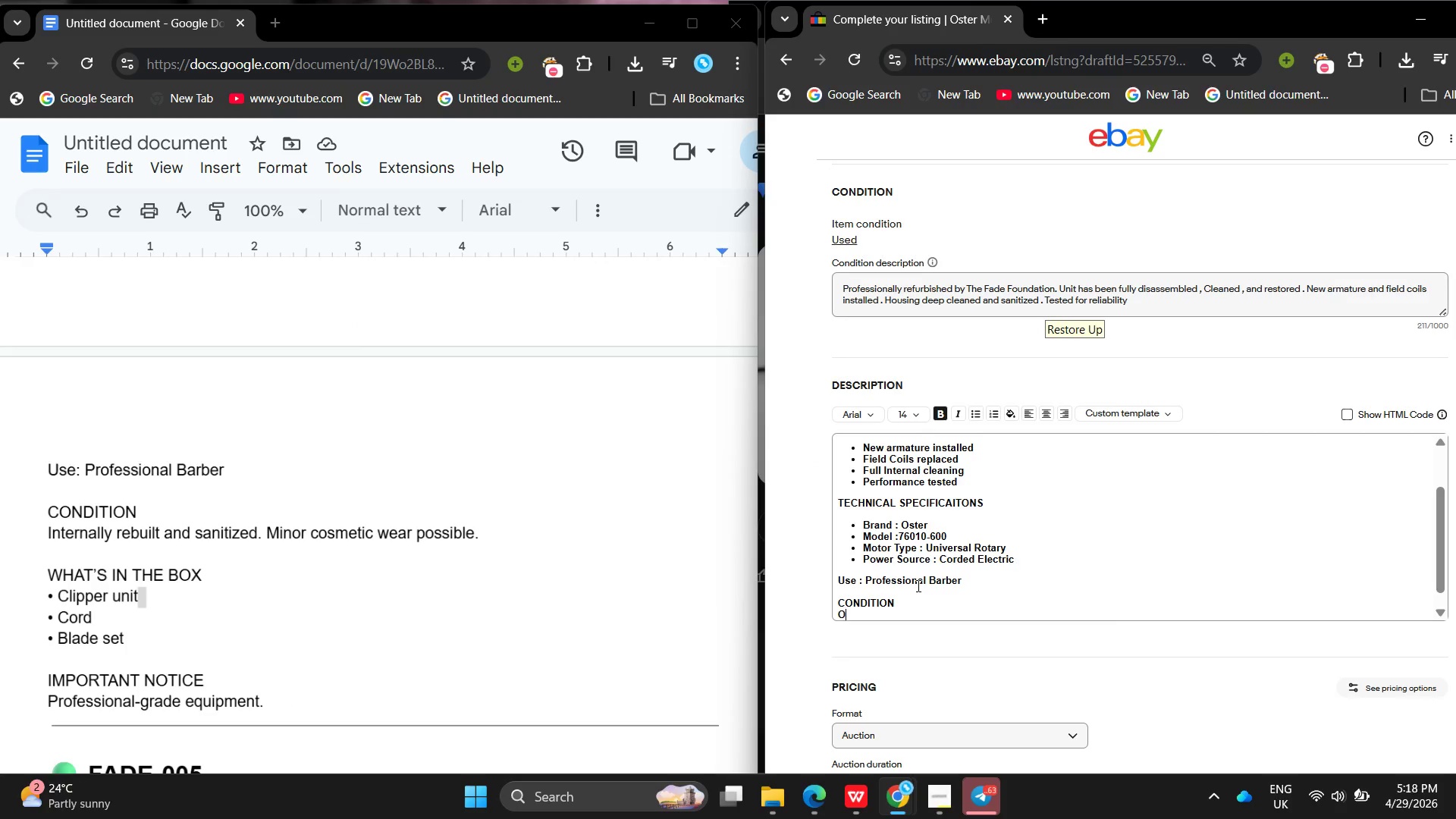 
key(O)
 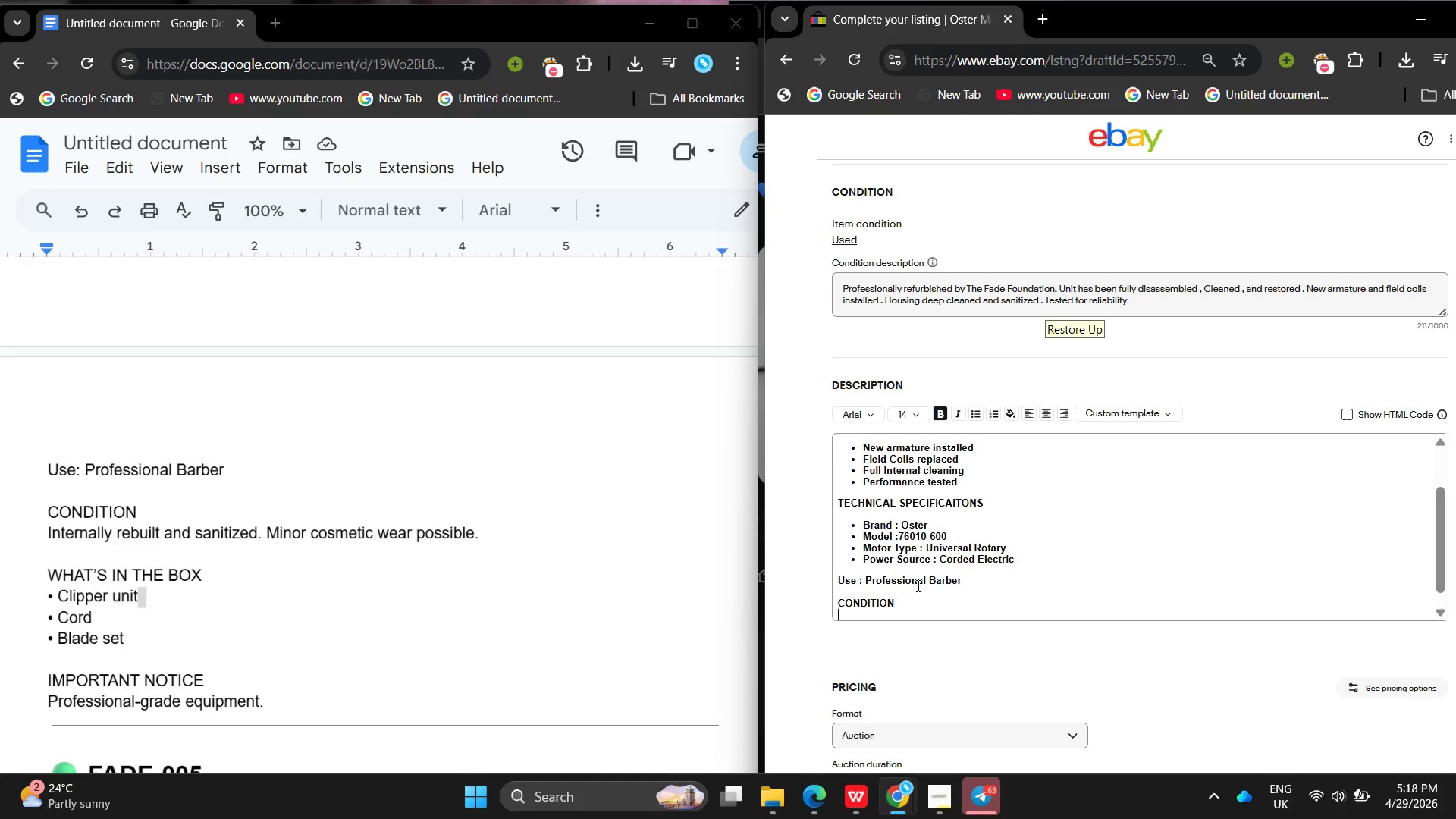 
key(Backspace)
 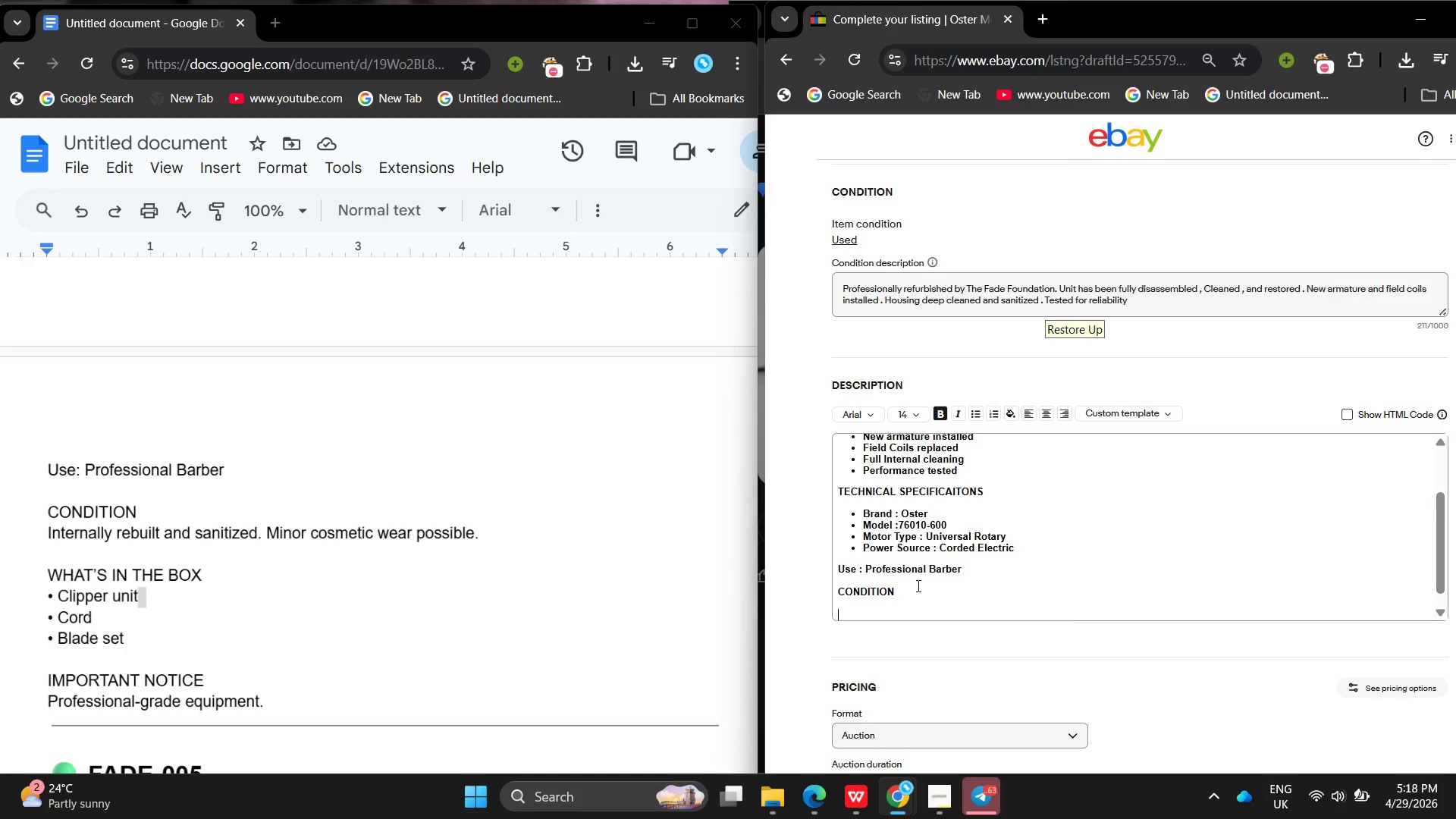 
key(Enter)
 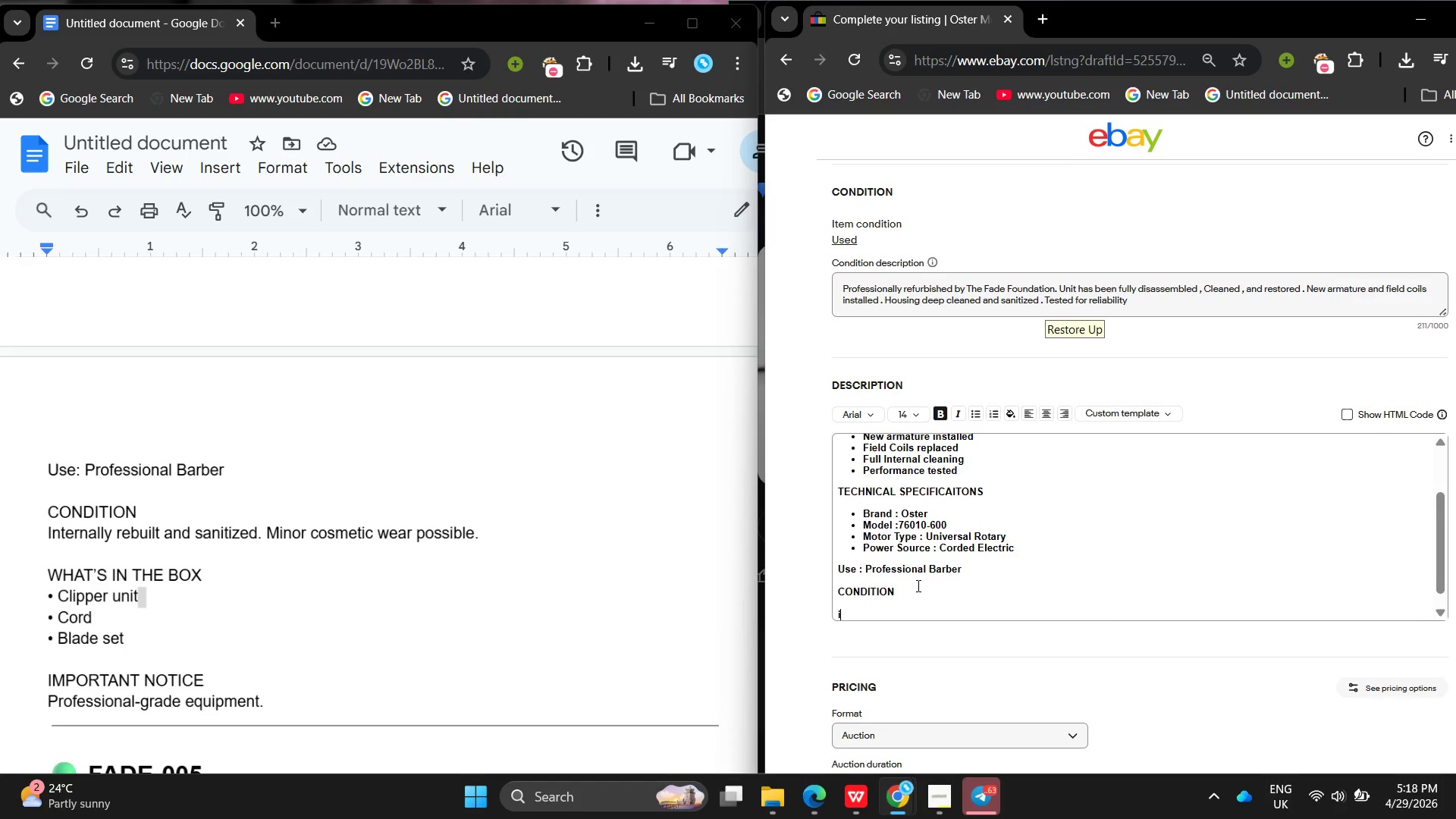 
type(i)
key(Backspace)
type(INTERNALL)
key(Backspace)
key(Backspace)
key(Backspace)
key(Backspace)
key(Backspace)
key(Backspace)
key(Backspace)
key(Backspace)
type(nternally rebuilt and sanitized . Minor consmetic )
 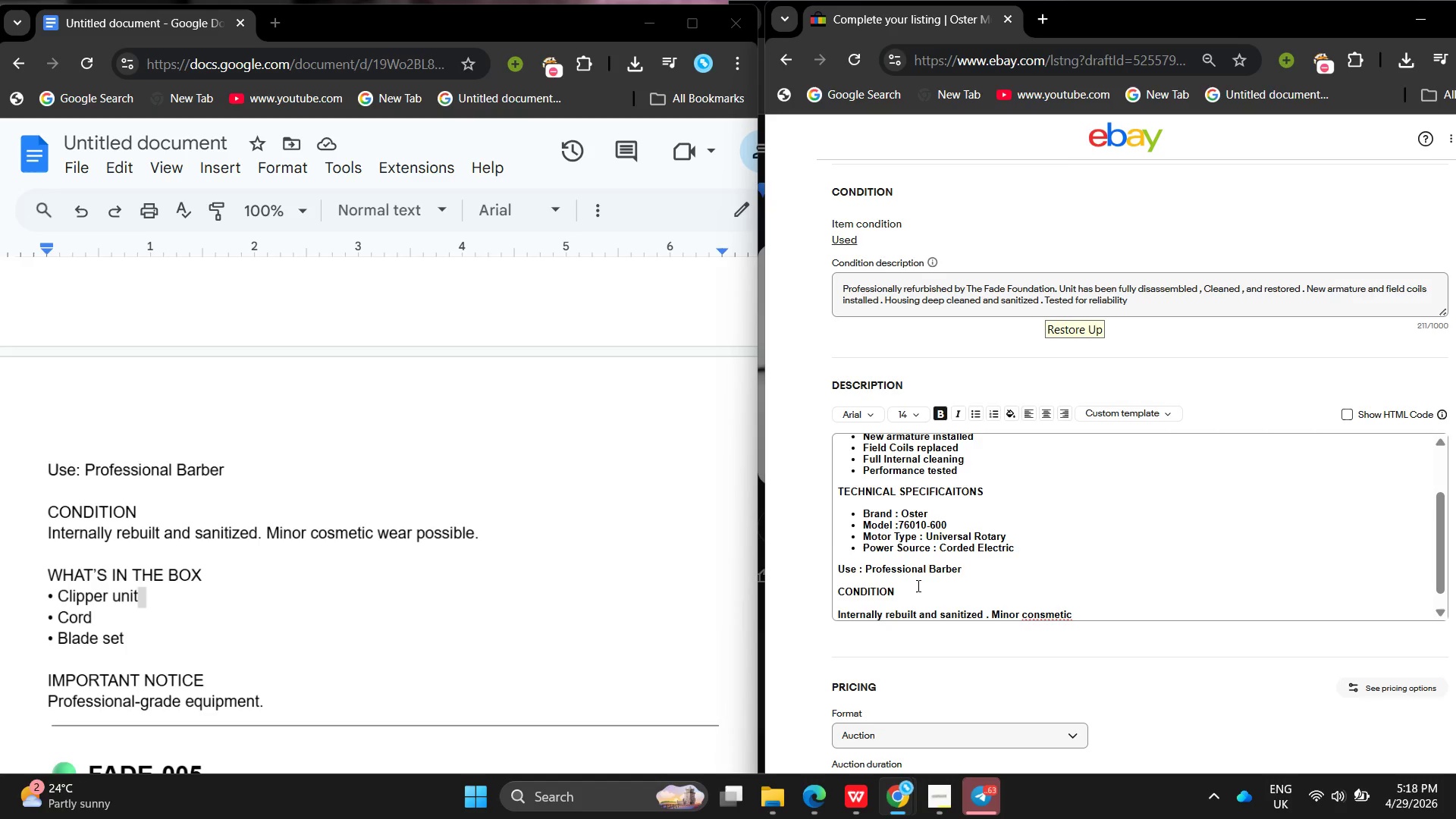 
hold_key(key=Backspace, duration=0.75)
 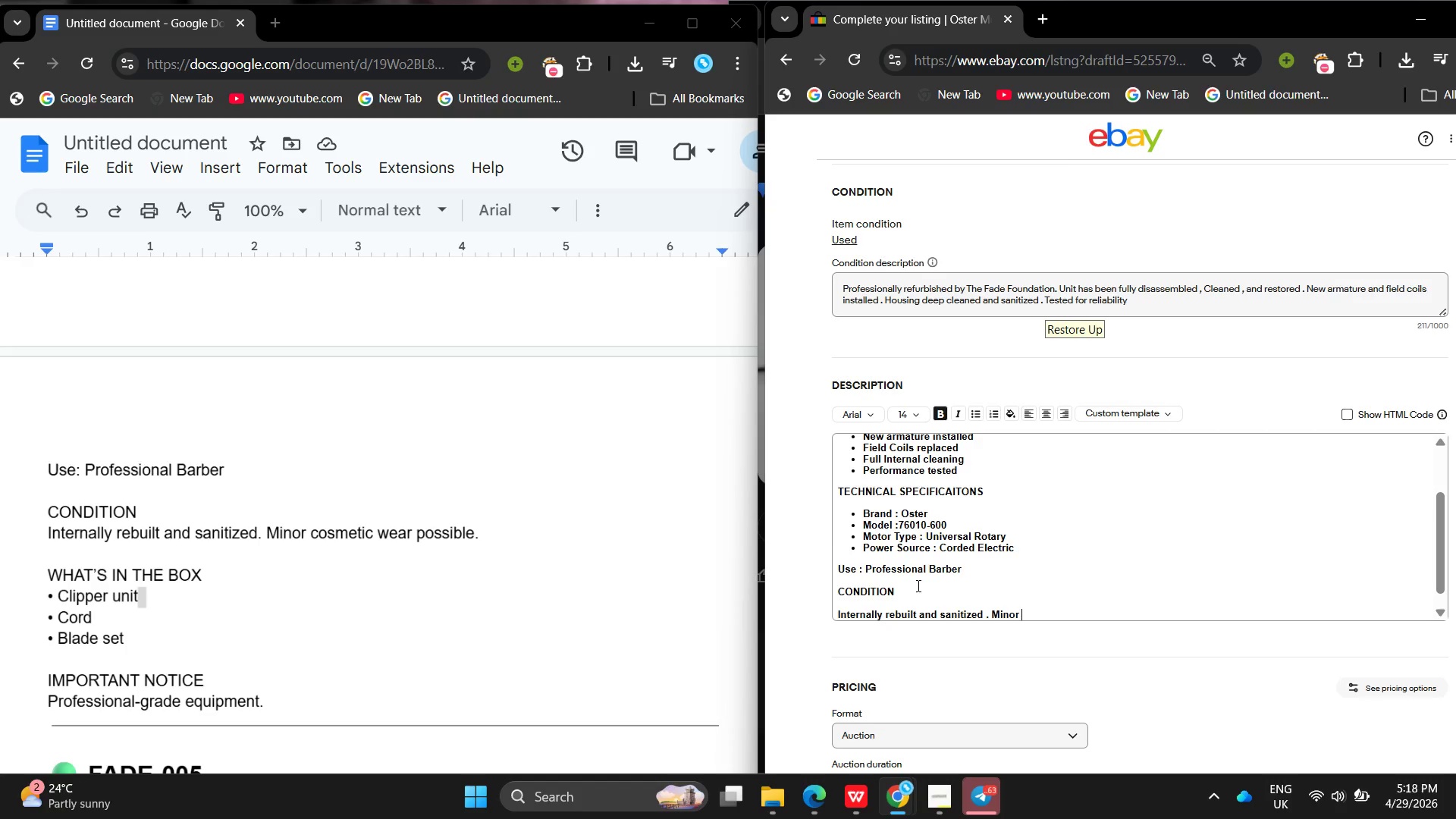 
type(cosmetic wear possible )
 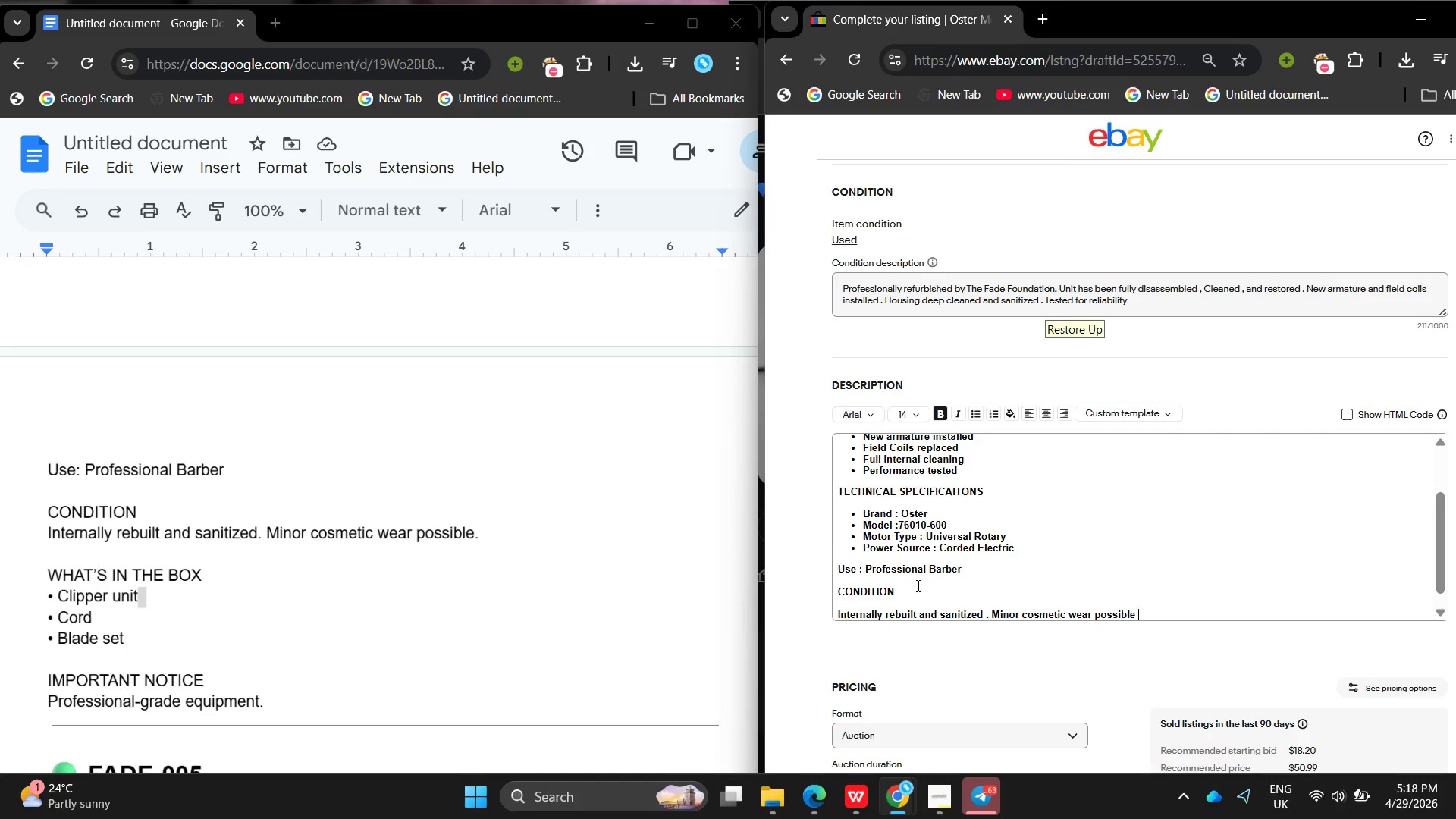 
wait(5.47)
 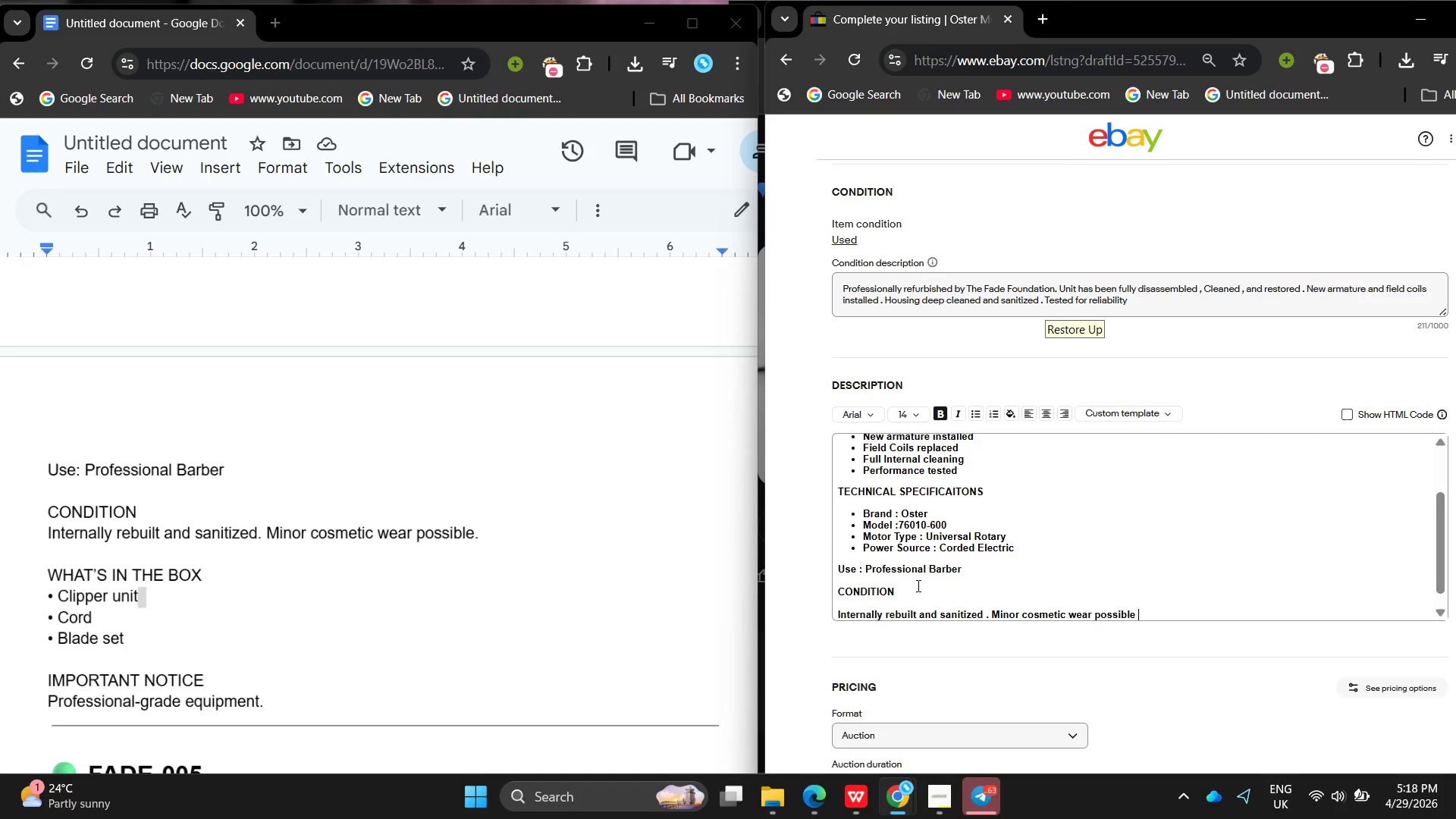 
key(Enter)
 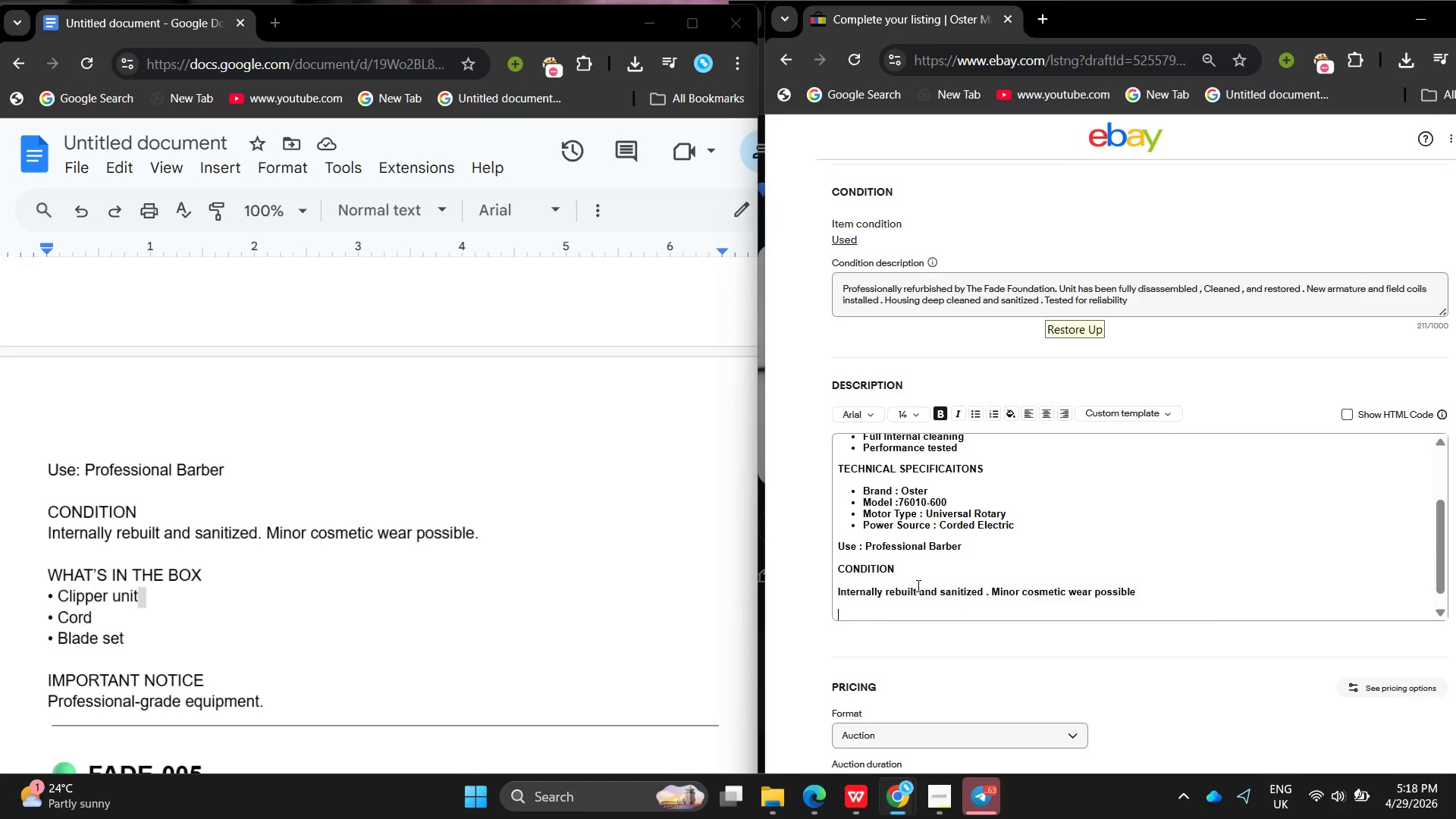 
key(Enter)
 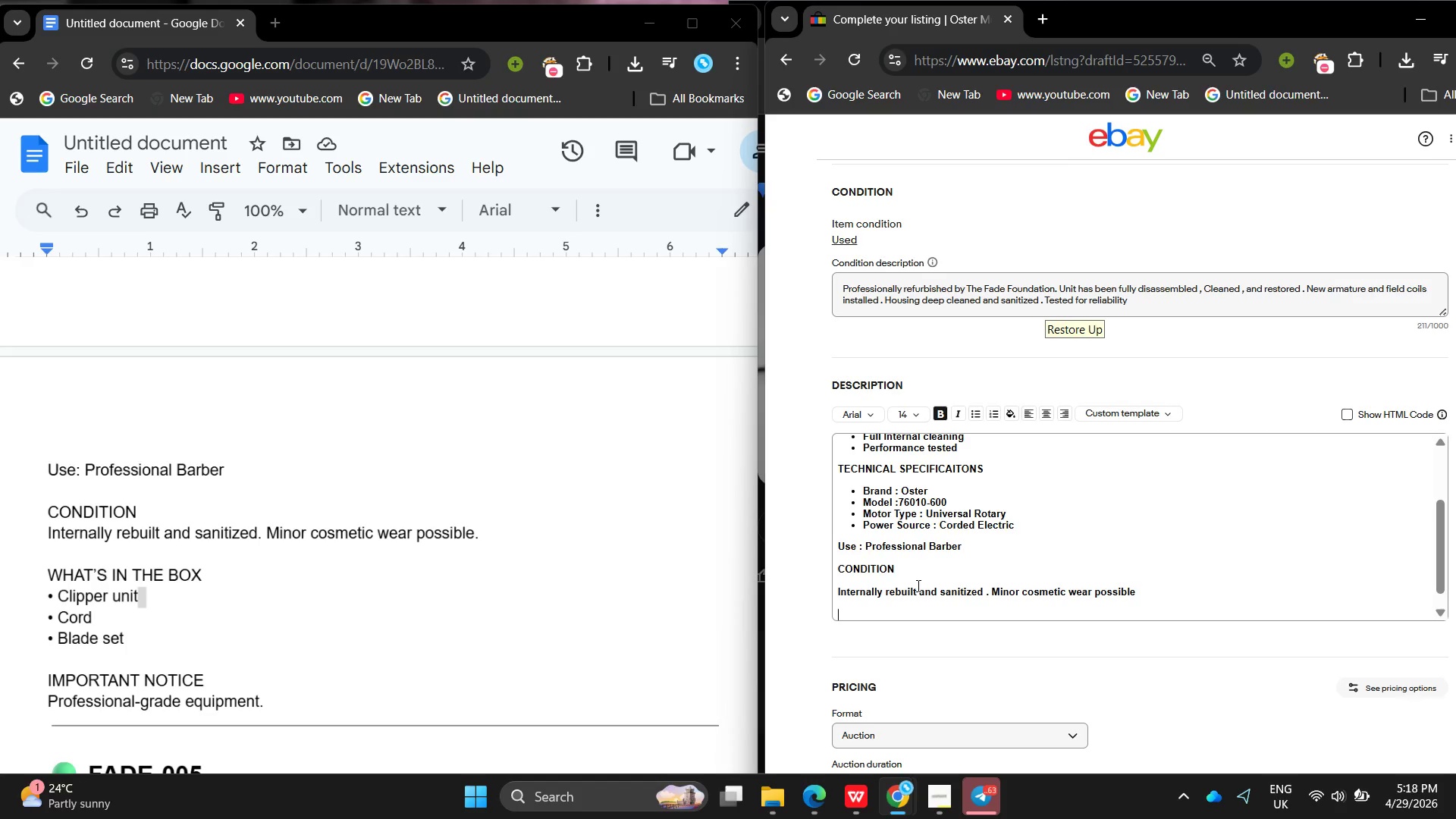 
type(Wh)
key(Backspace)
key(Backspace)
type(WHATS)
key(Backspace)
type(`S IN THE BO )
key(Backspace)
type(X)
 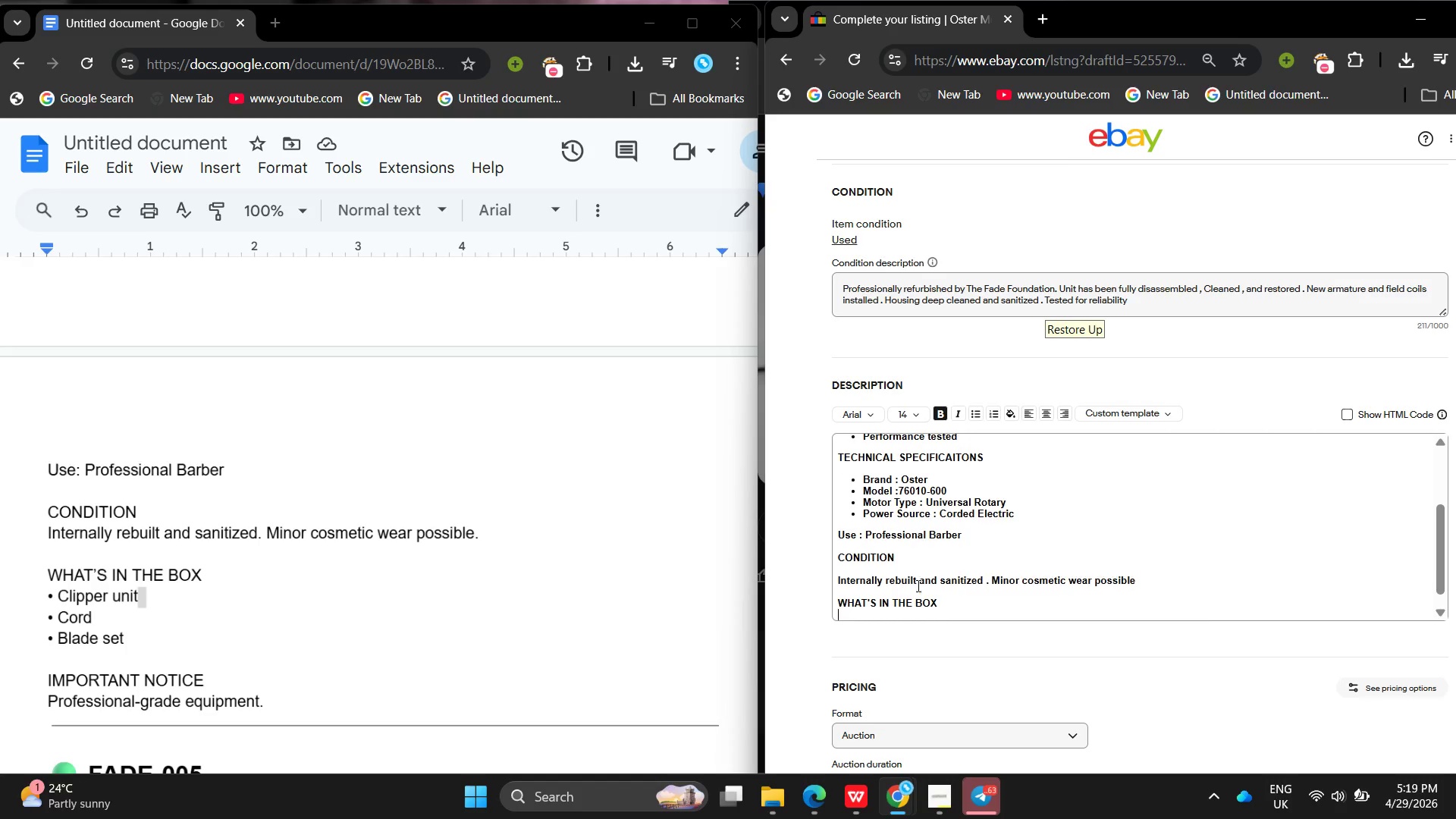 
key(Enter)
 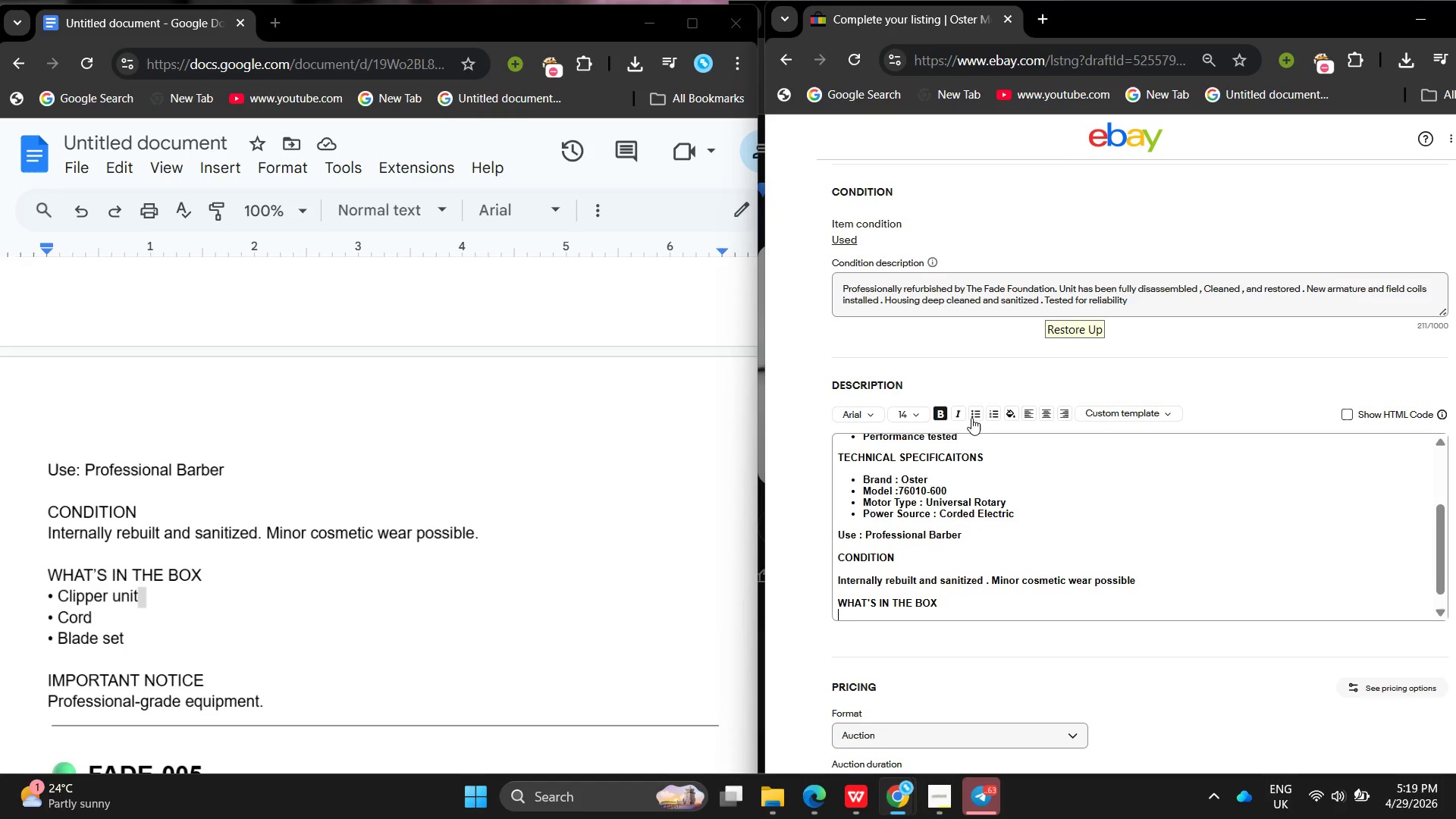 
left_click([971, 416])
 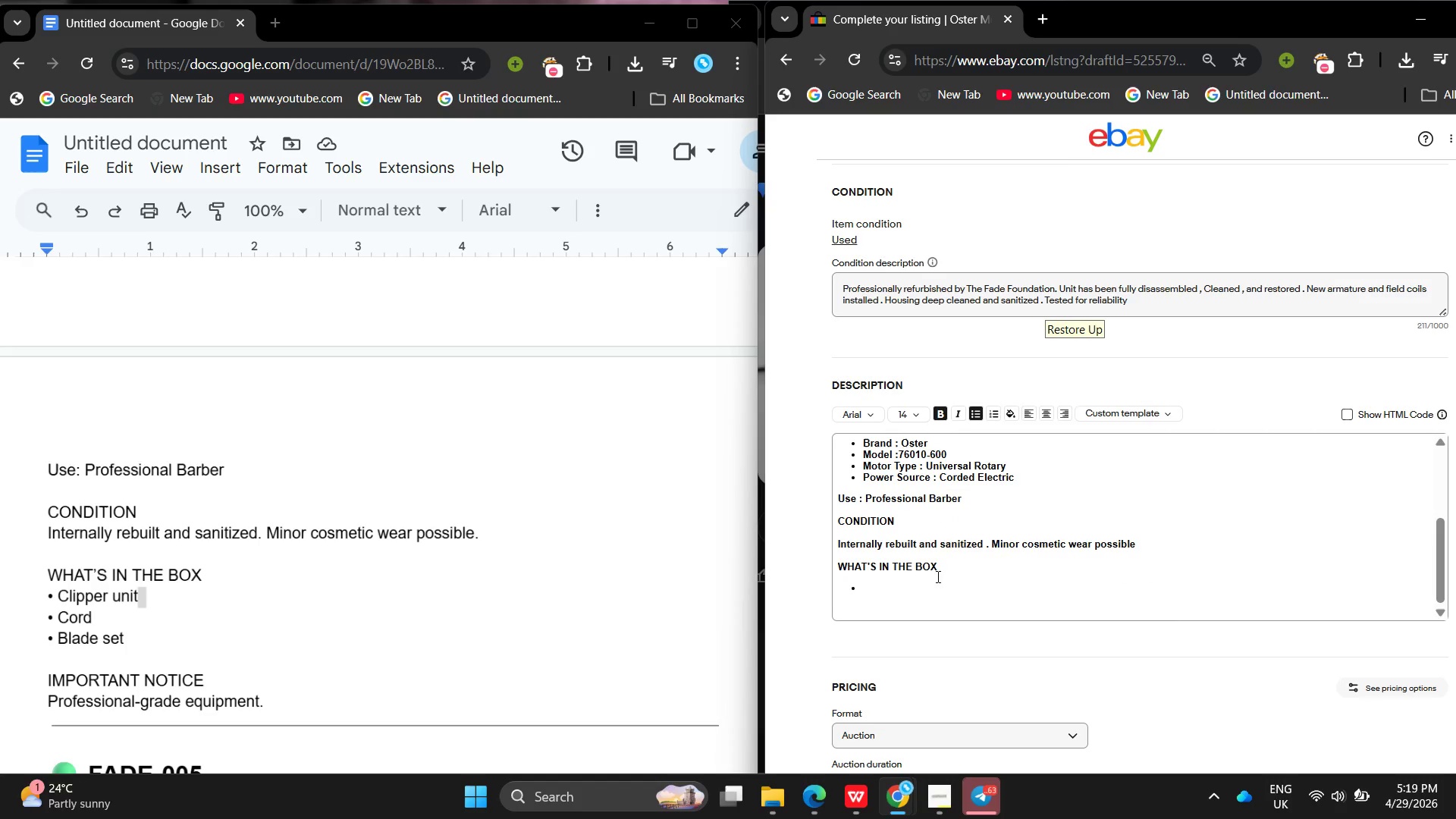 
left_click([928, 581])
 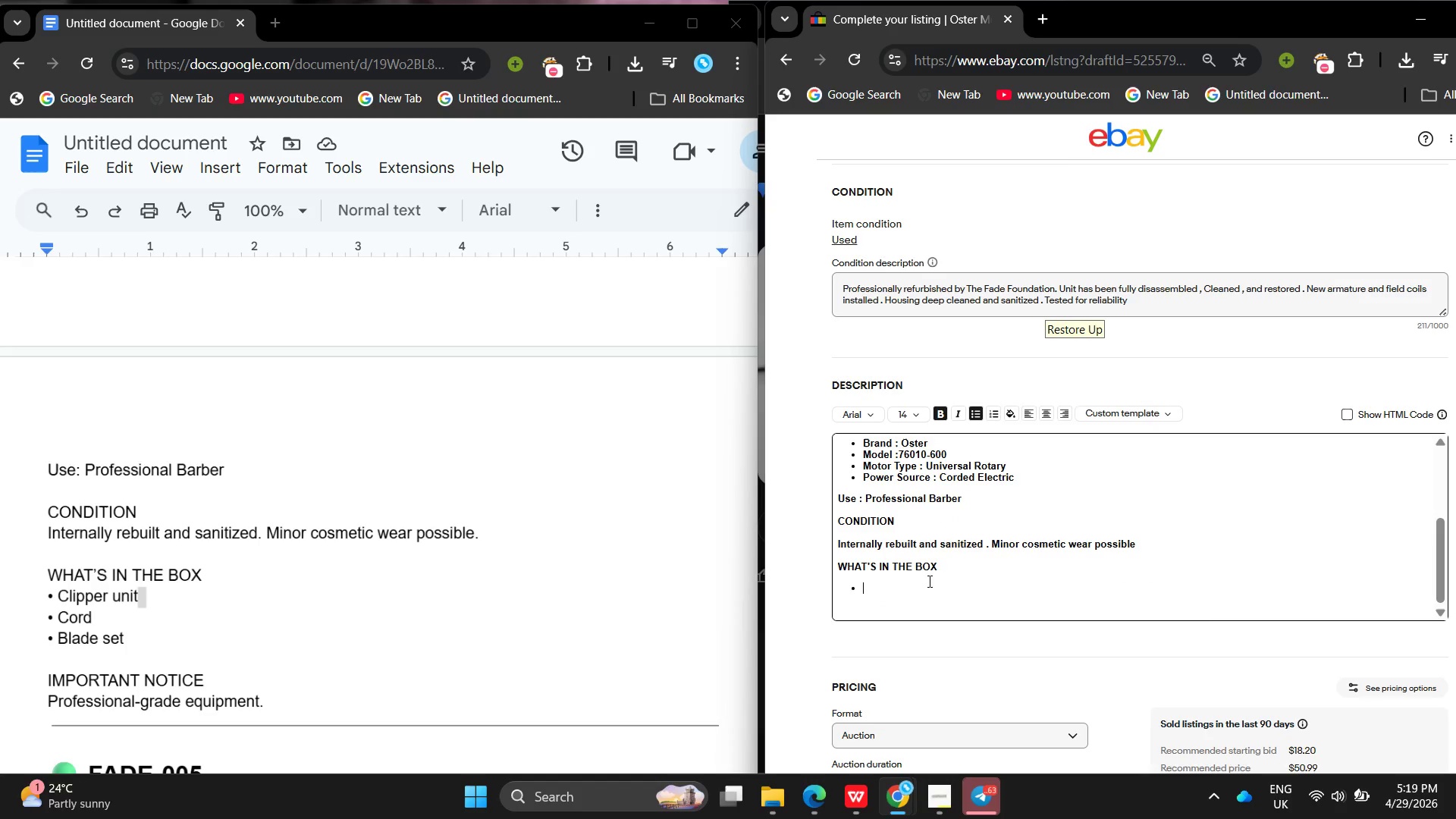 
type(Clippeer )
key(Backspace)
key(Backspace)
key(Backspace)
key(Backspace)
type(r unit )
 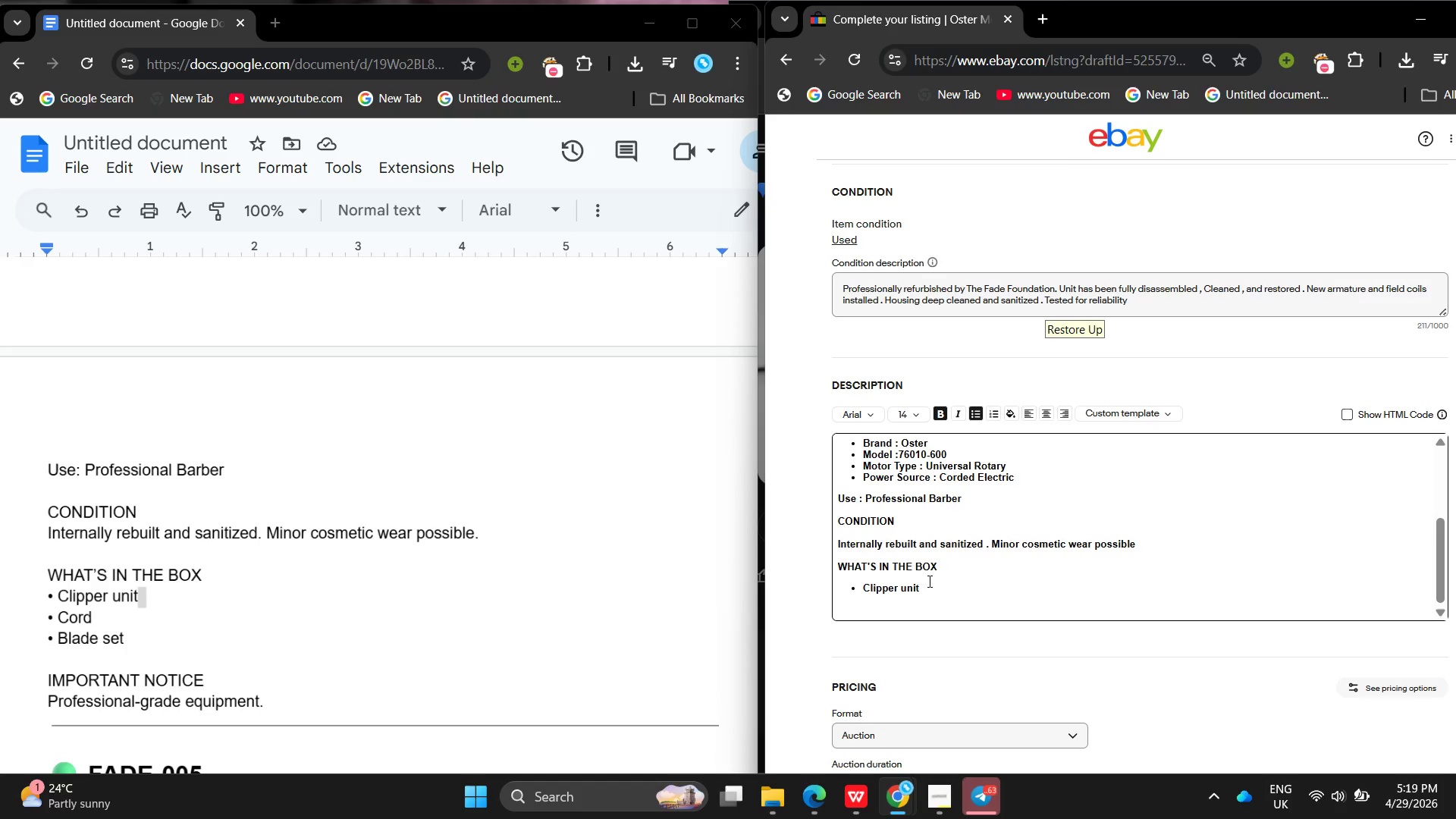 
key(Enter)
 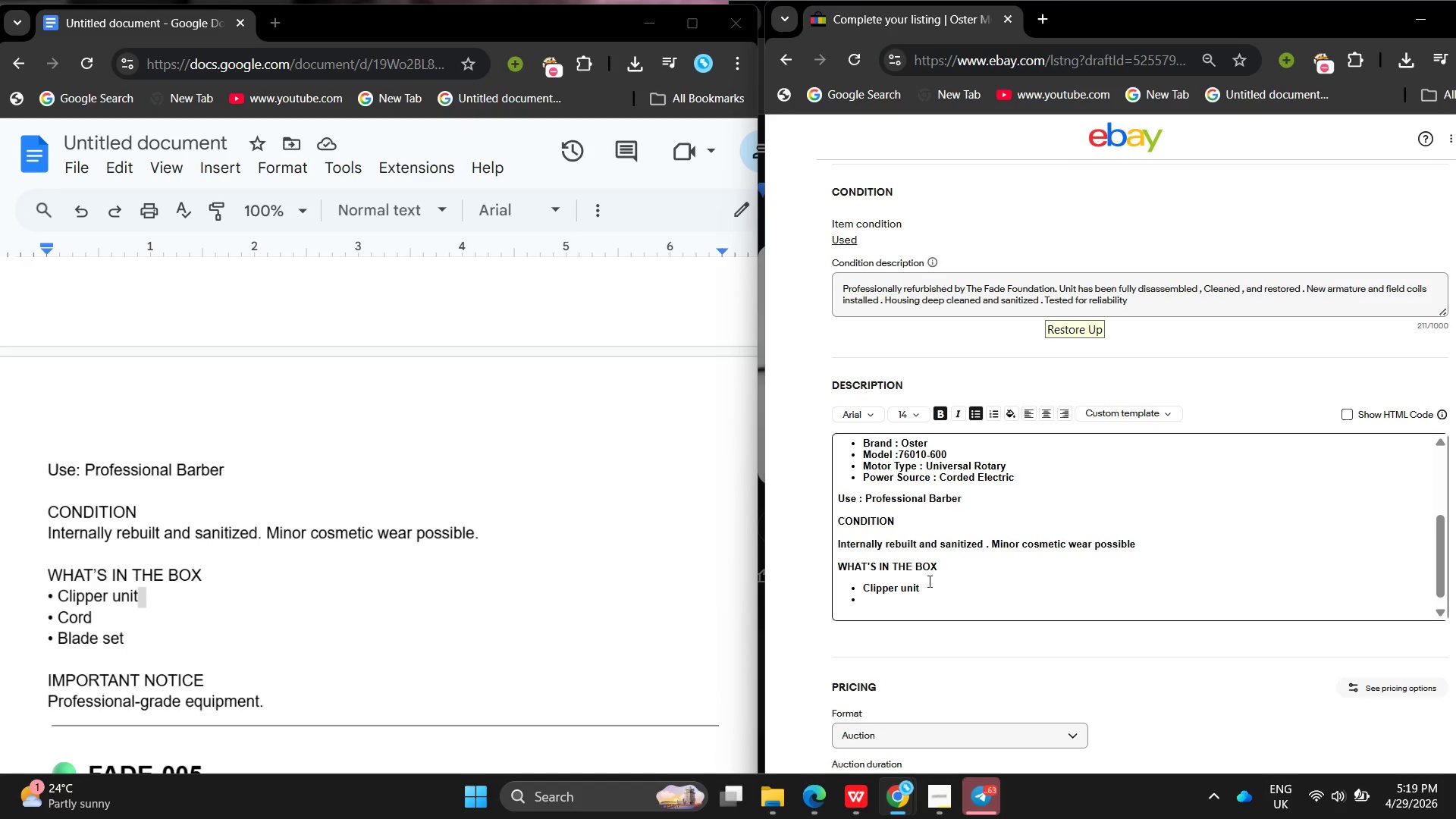 
type(Cord )
 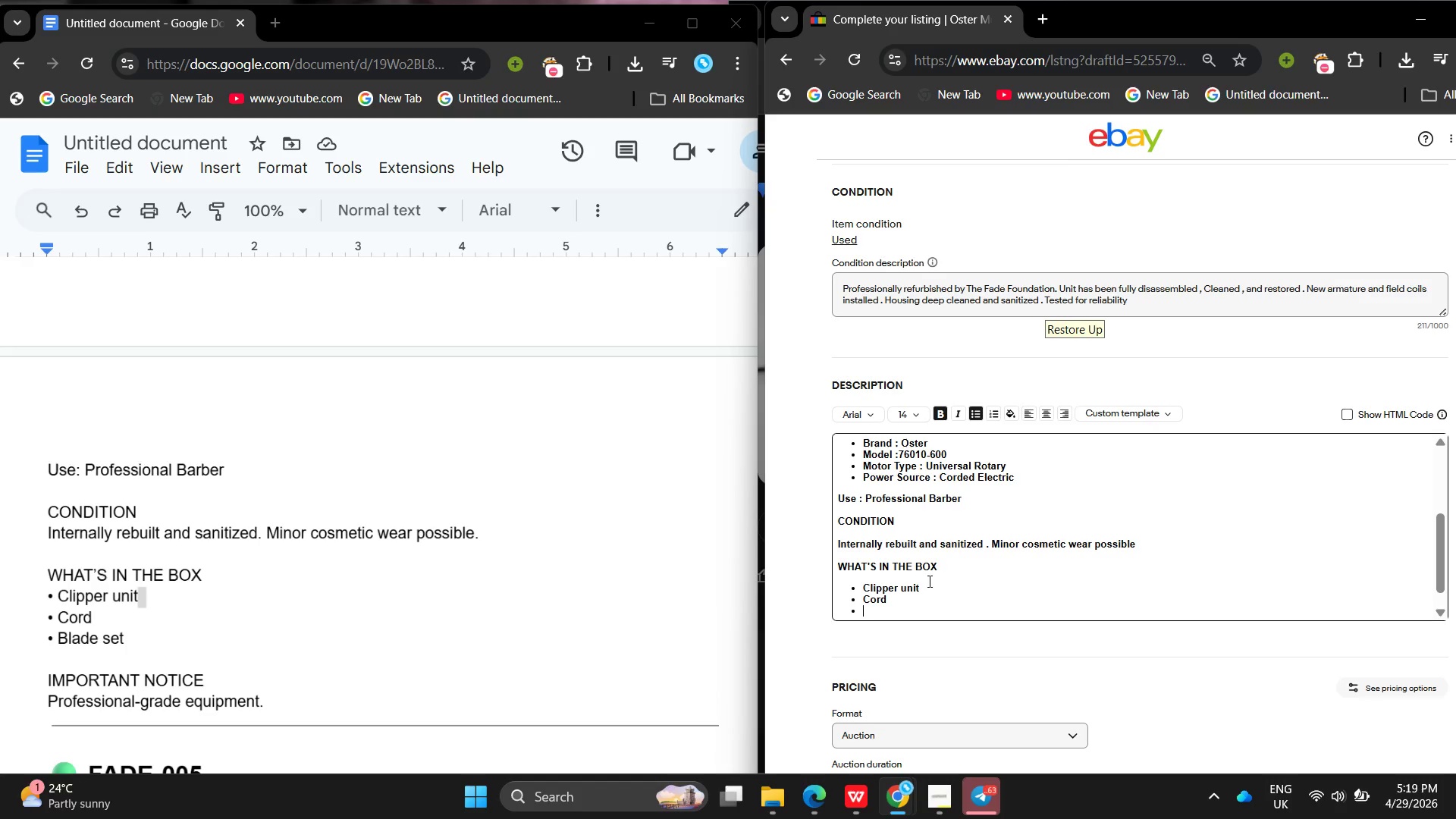 
key(Enter)
 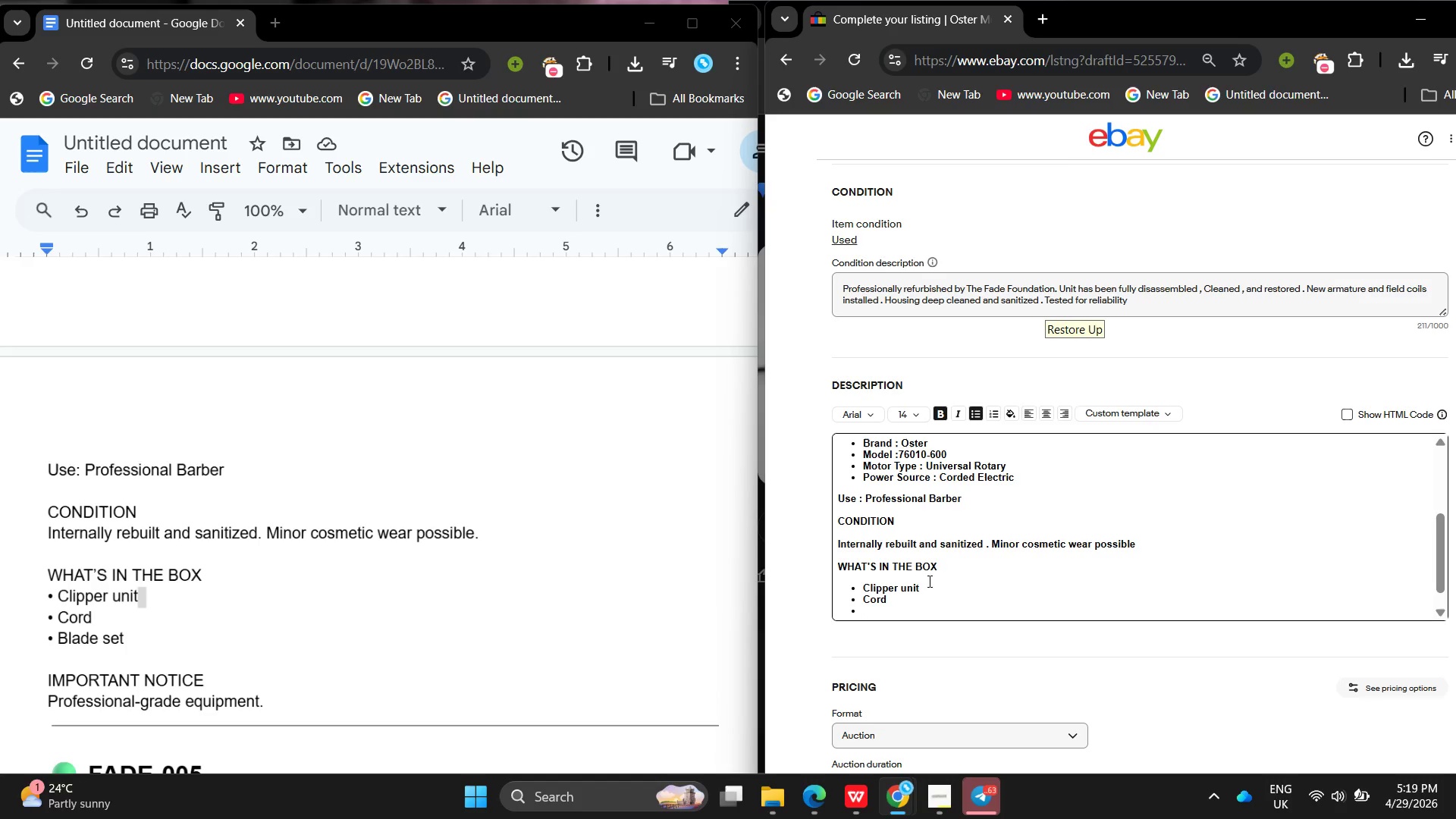 
type(Blade set)